 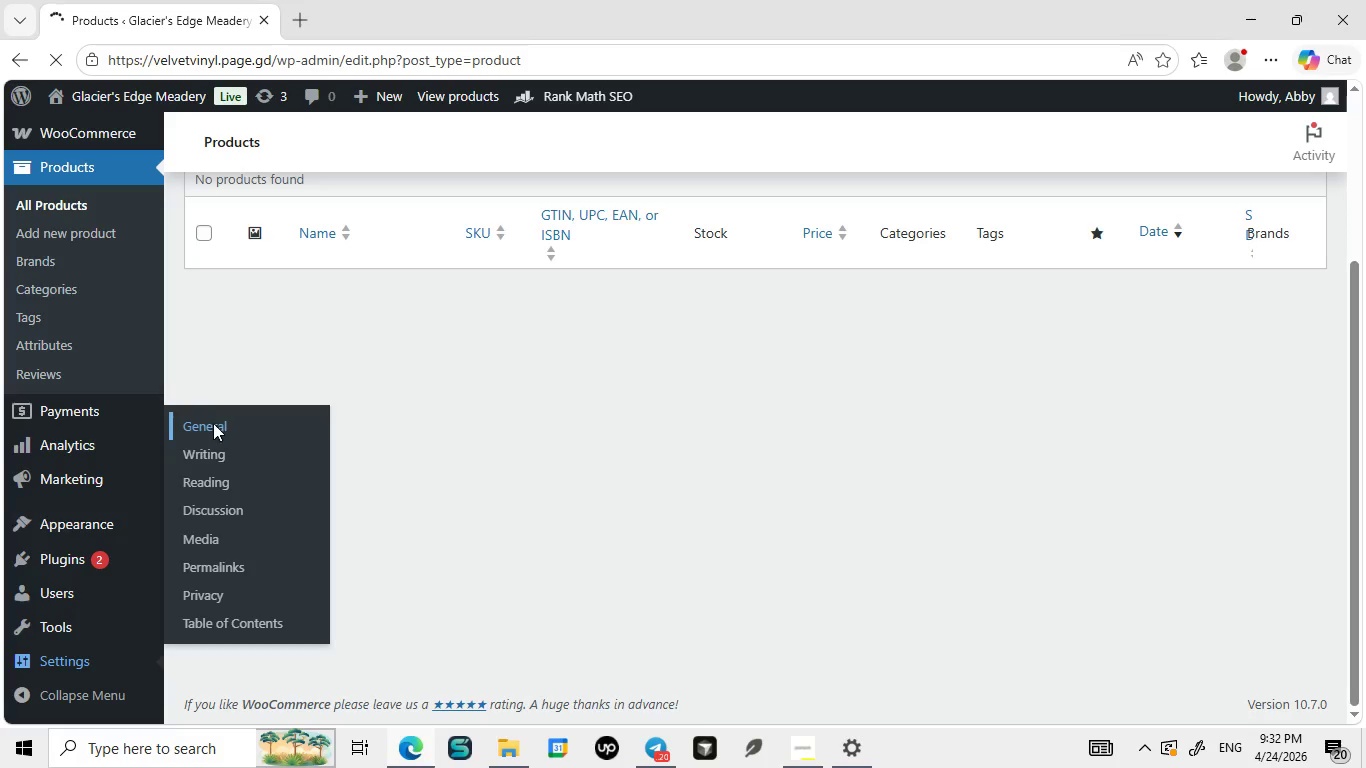 
left_click([508, 271])
 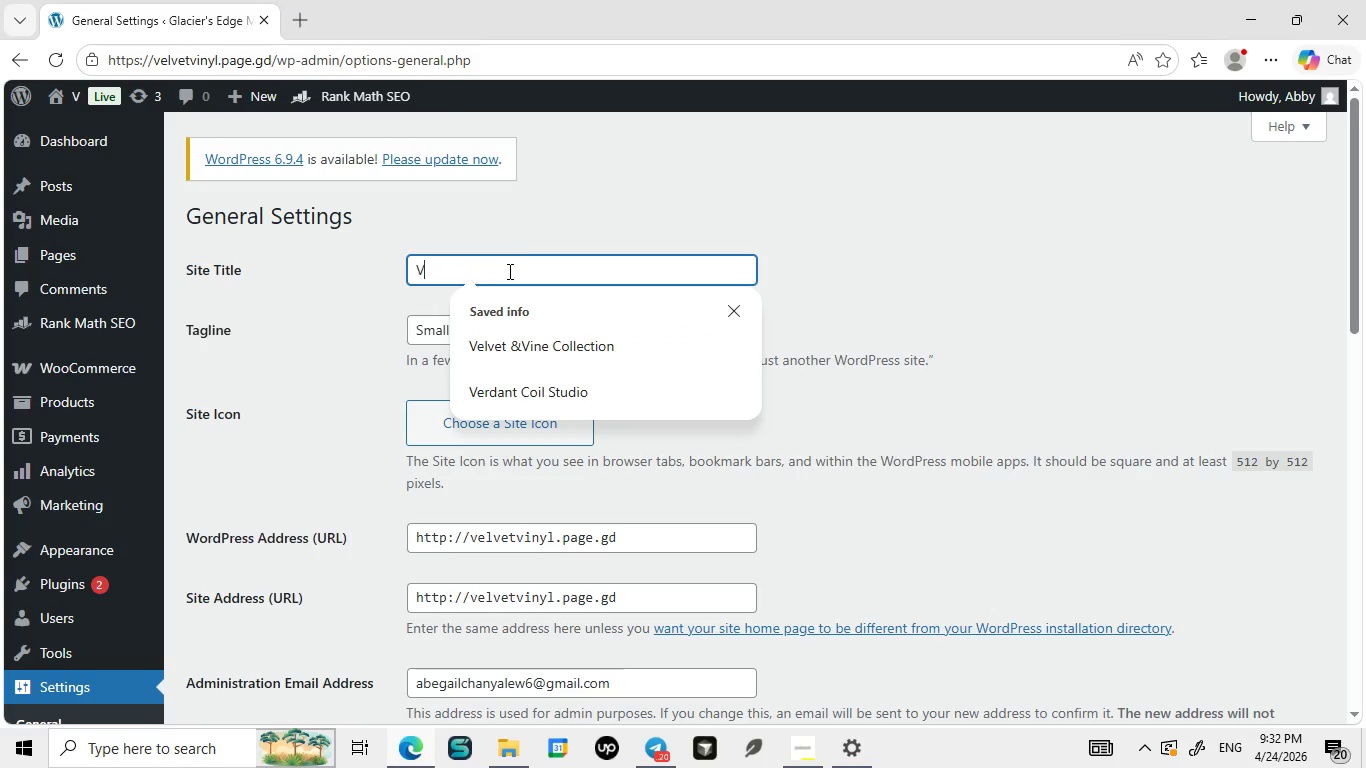 
key(Control+ControlLeft)
 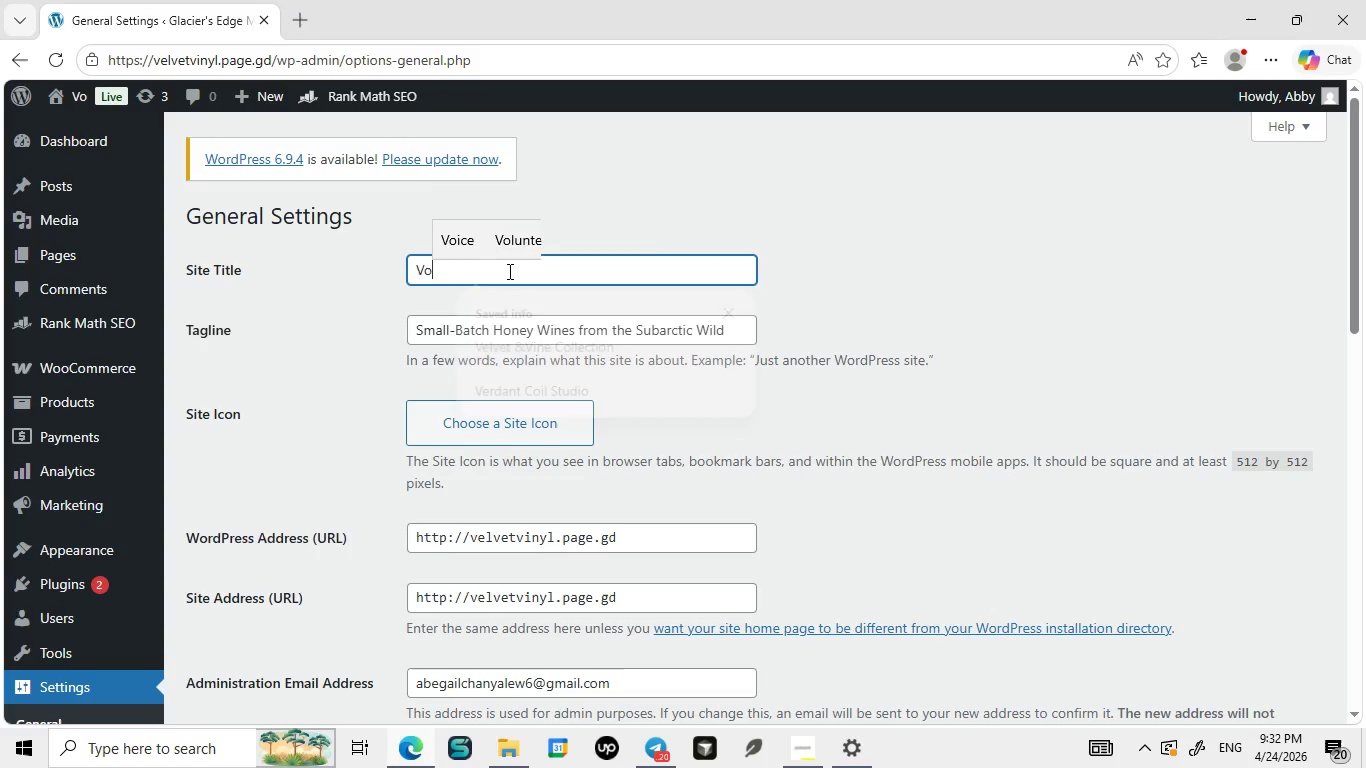 
key(Control+A)
 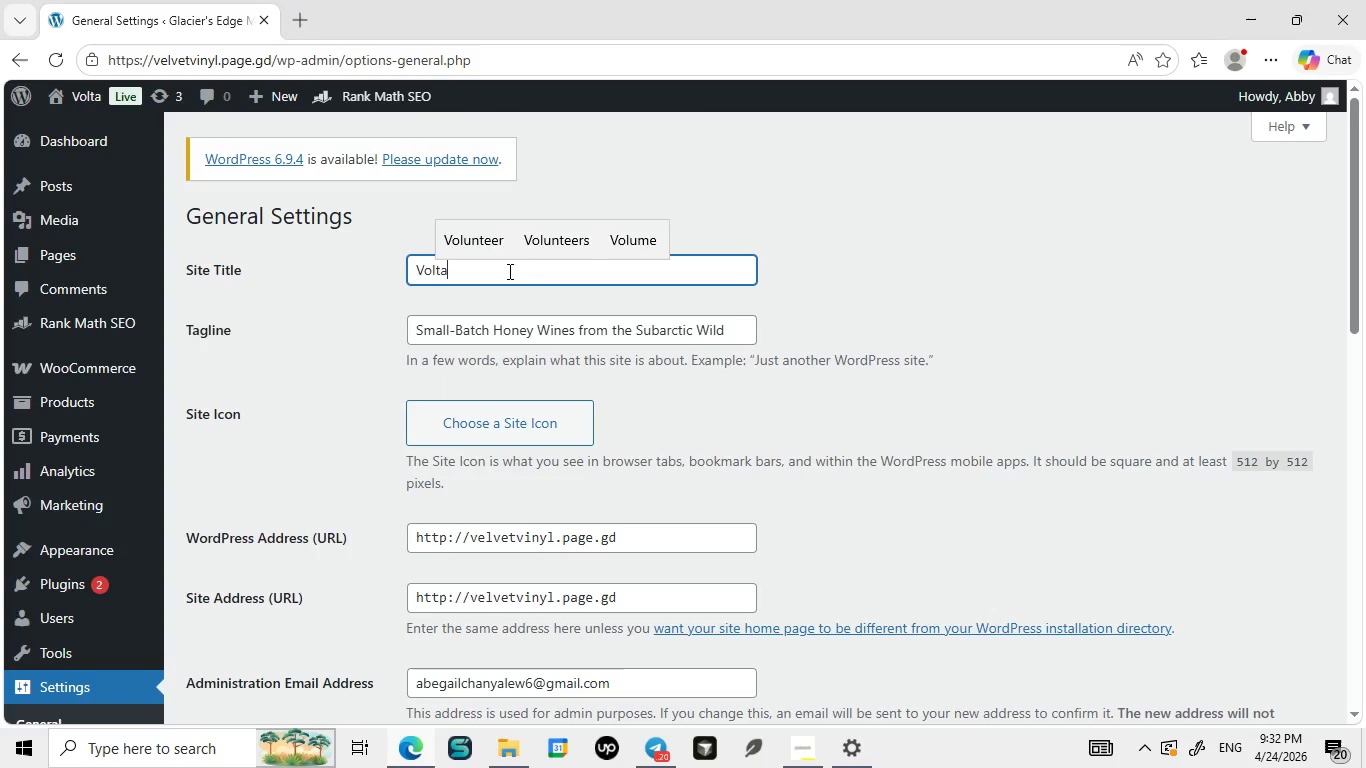 
key(Backspace)
type(Voltage Vintage Auto Electric)
 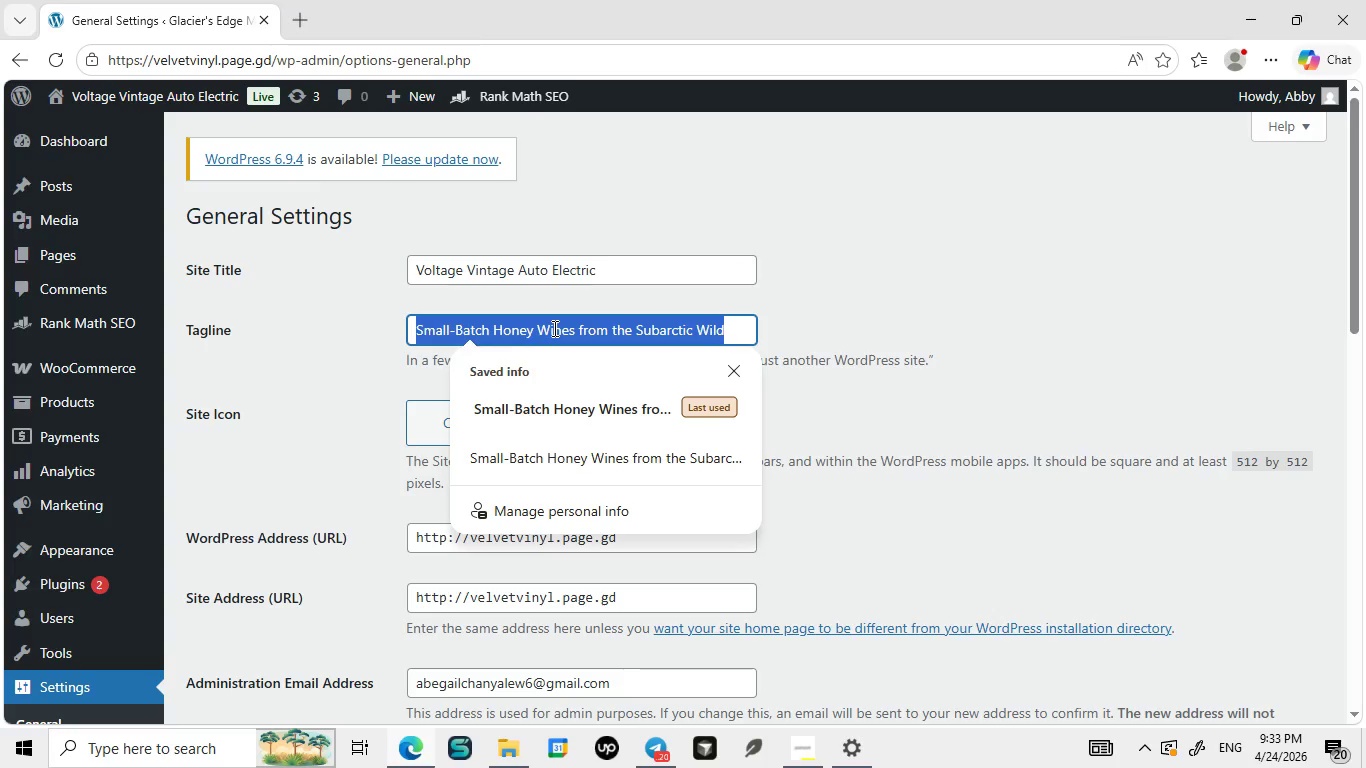 
left_click([553, 328])
 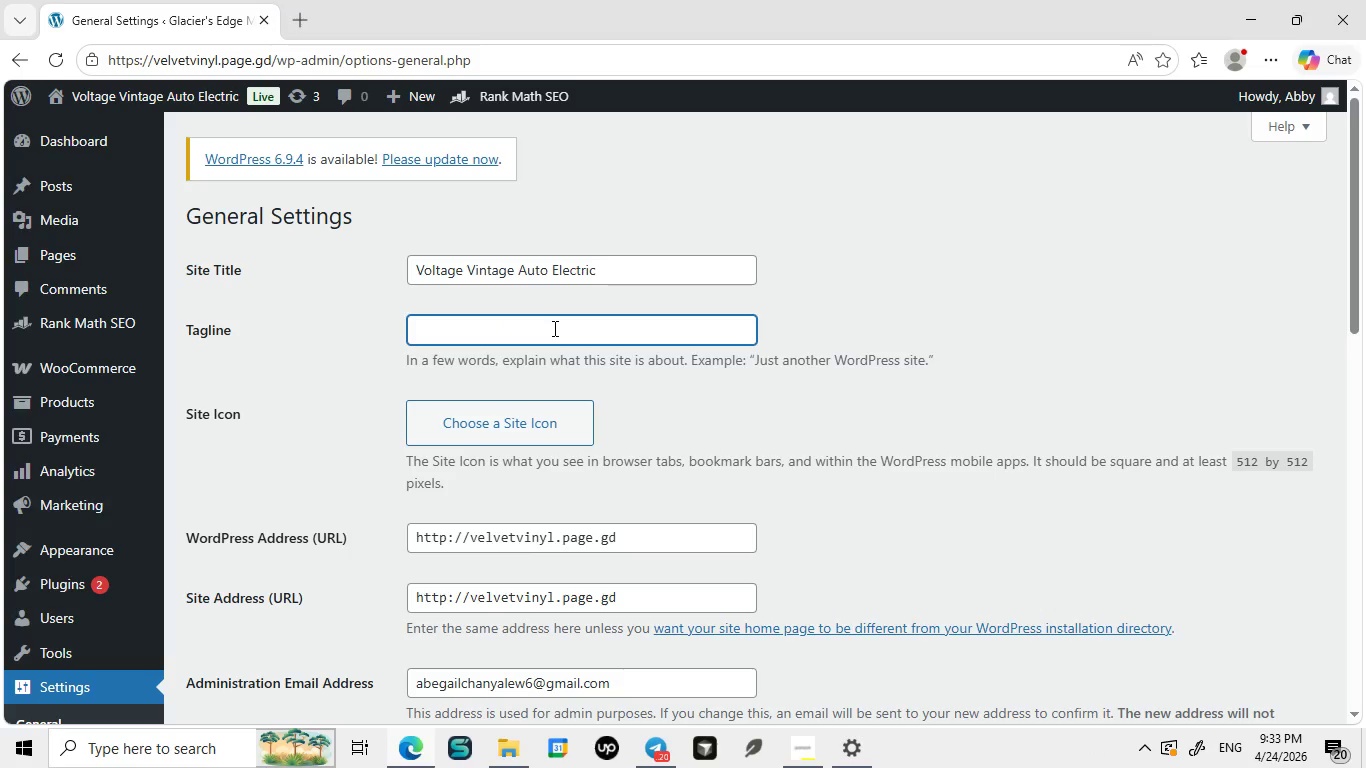 
key(Control+ControlLeft)
 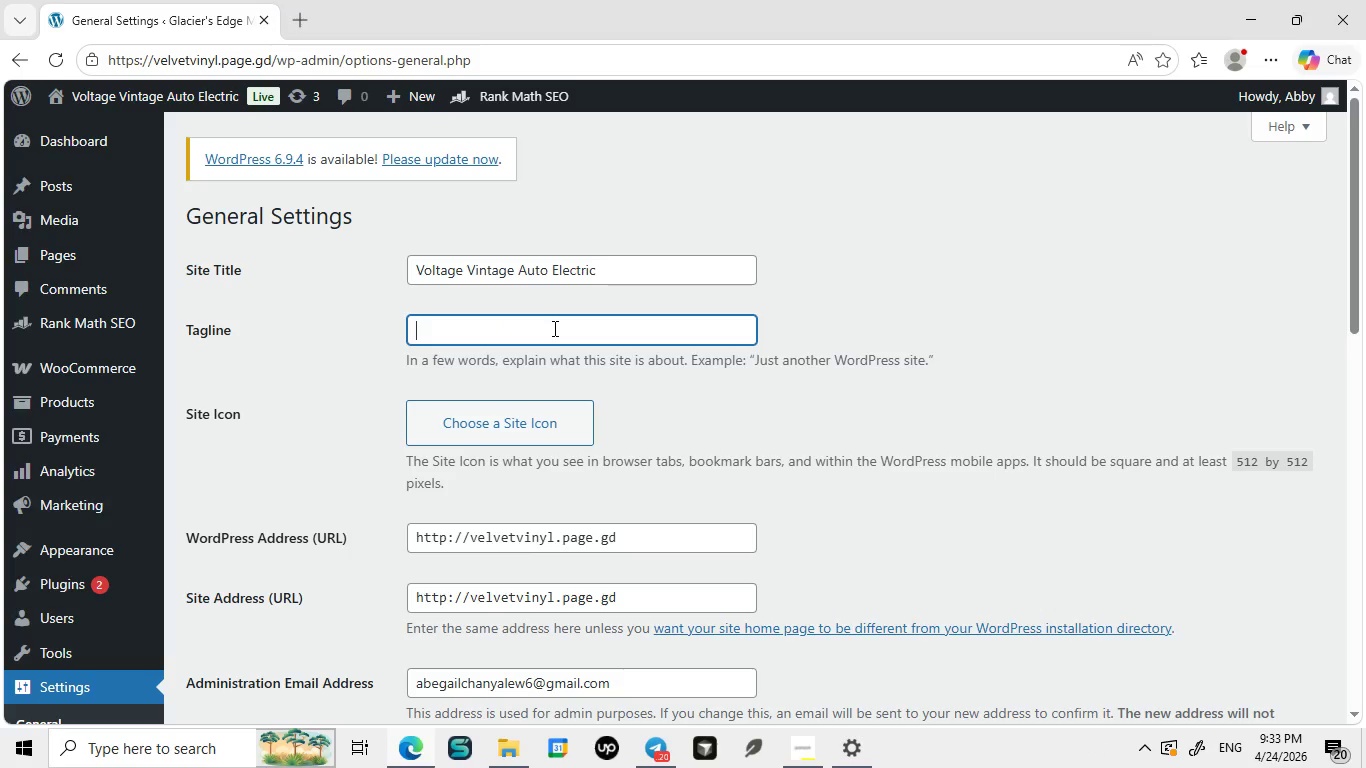 
key(Control+A)
 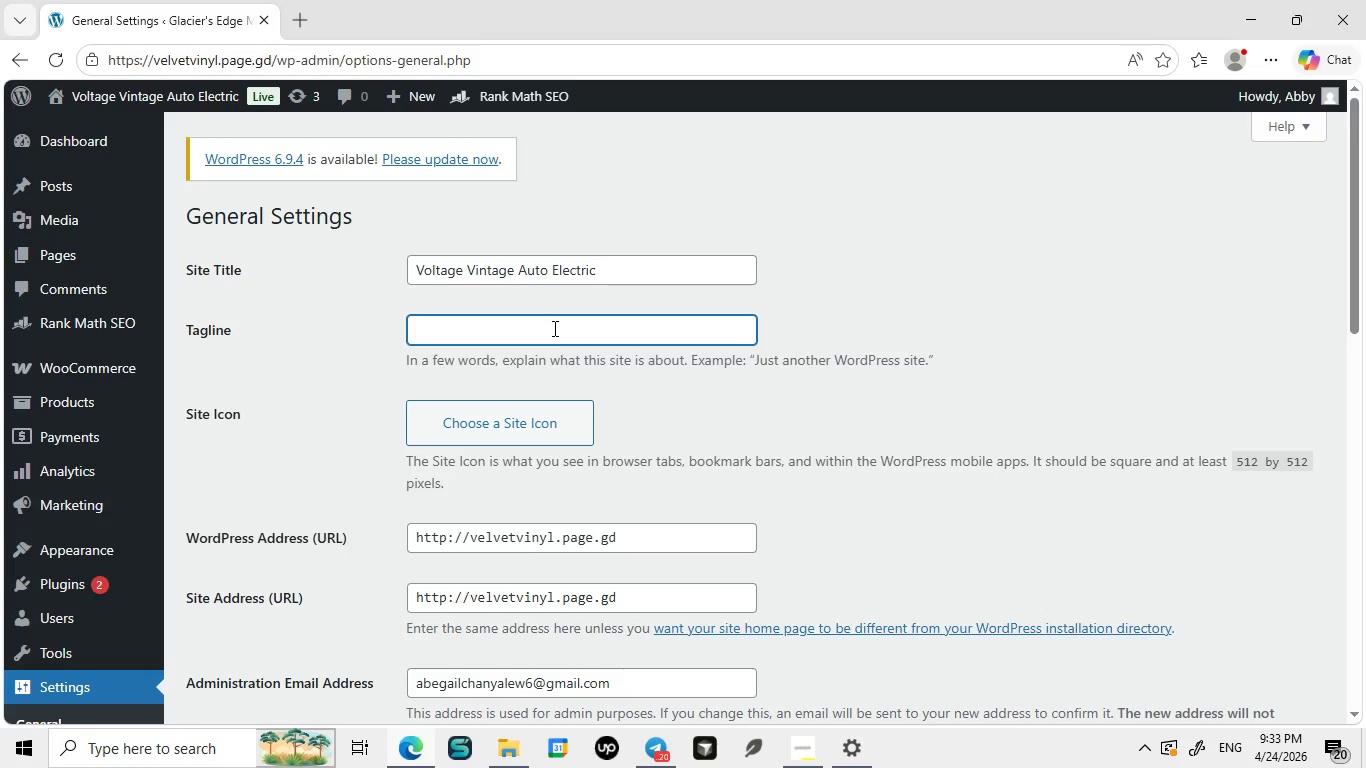 
key(Backspace)
type(Classic Car Electrical Upgrades & EC Cob)
key(Backspace)
type(v)
key(Backspace)
type(nversion Kits)
 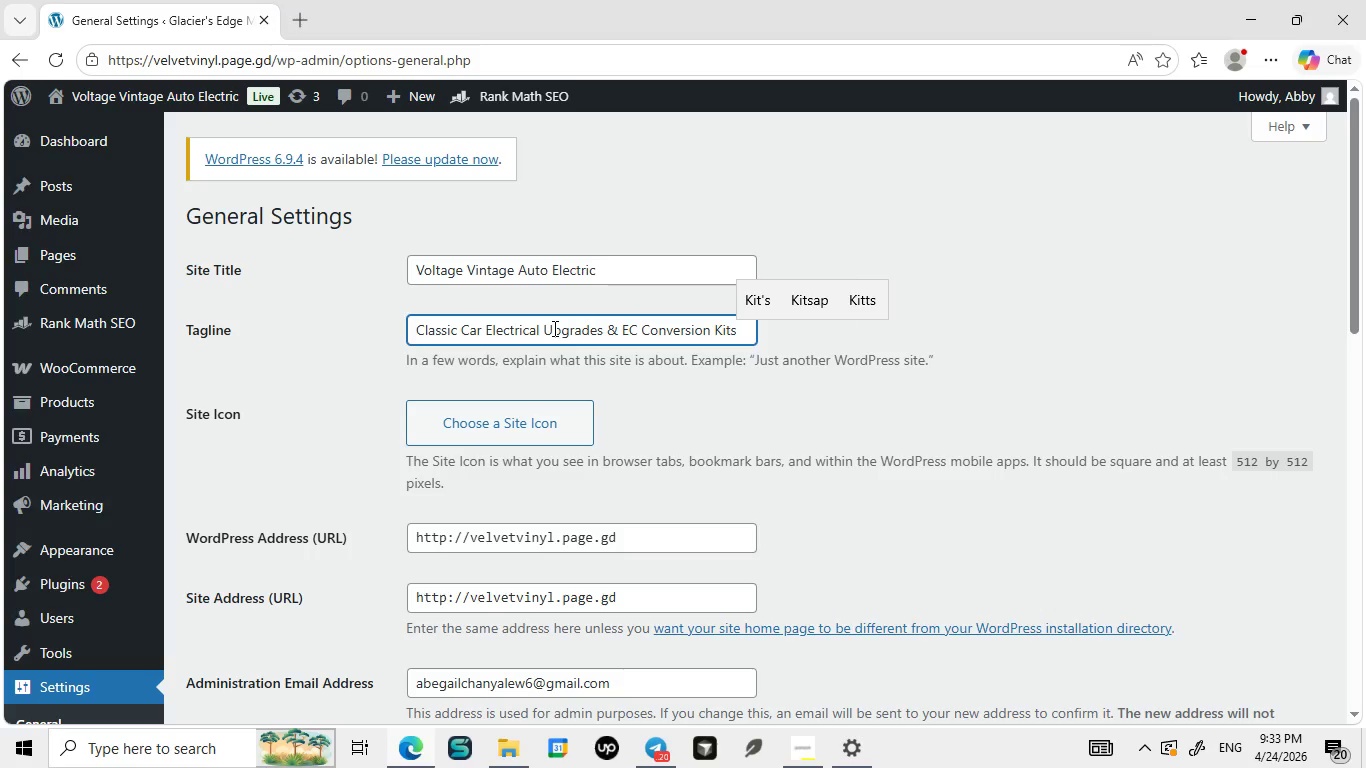 
wait(5.59)
 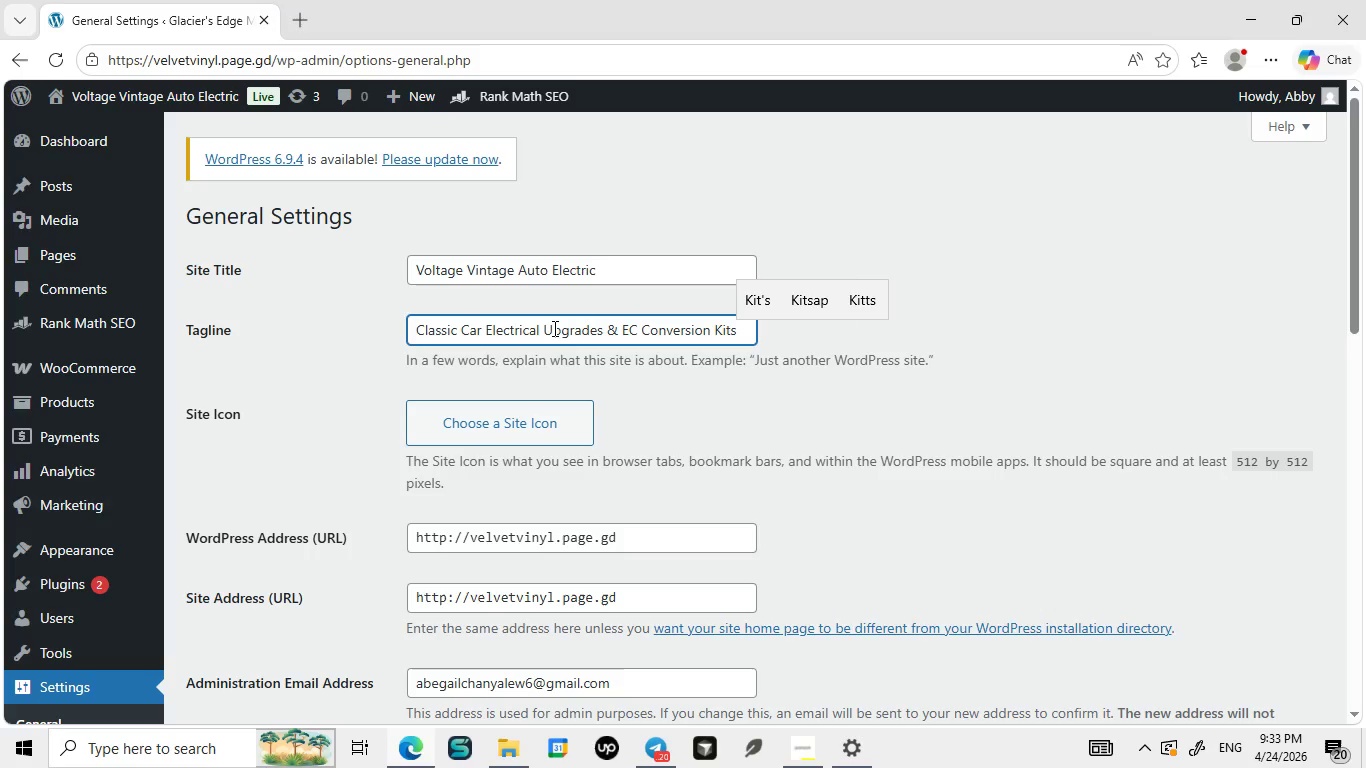 
scroll: coordinate [479, 411], scroll_direction: down, amount: 10.0
 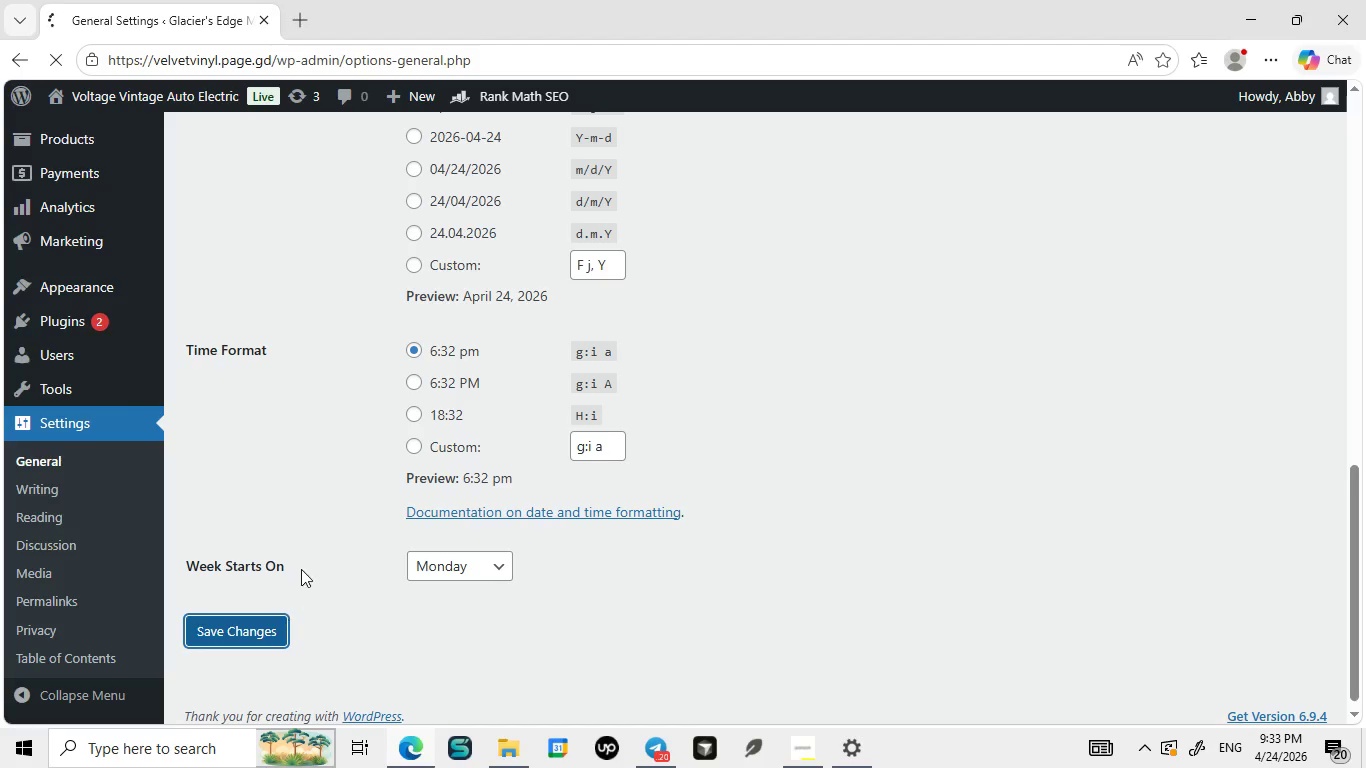 
left_click([272, 622])
 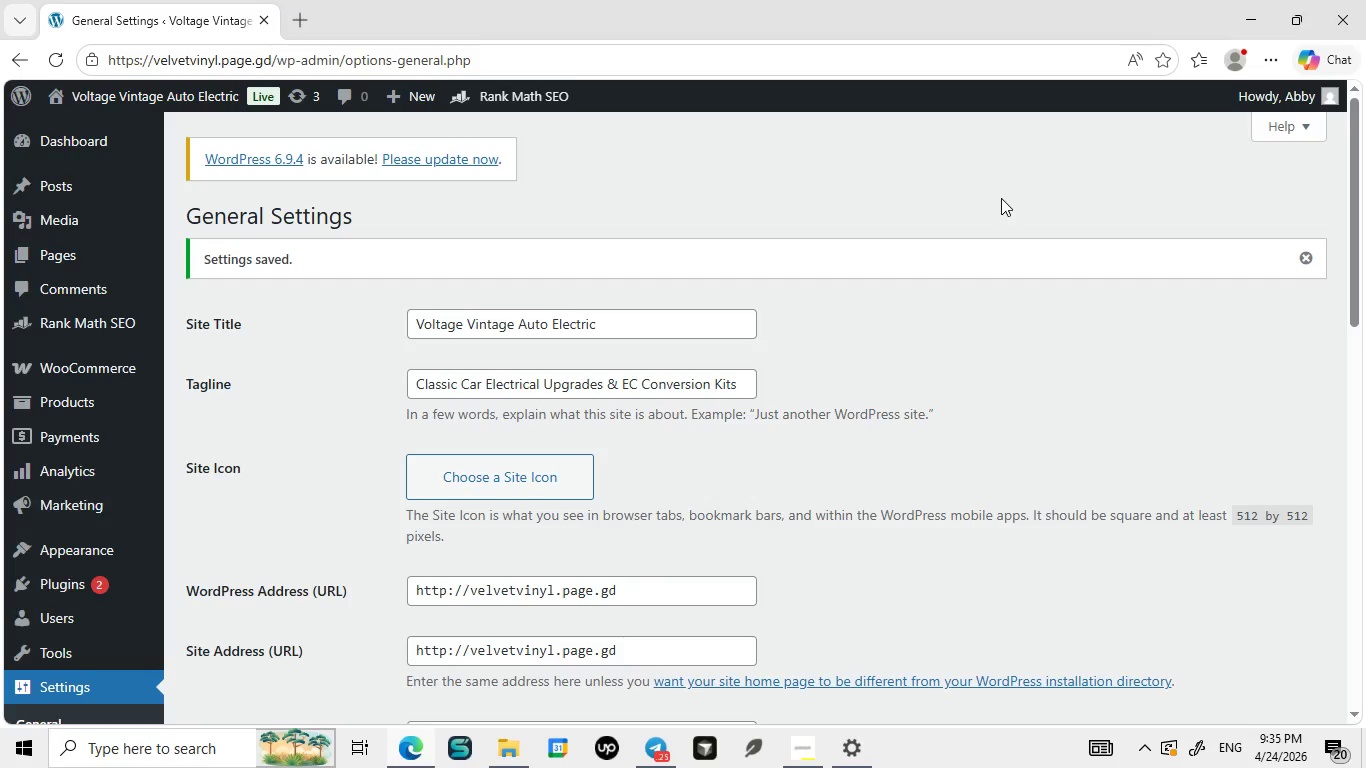 
wait(107.51)
 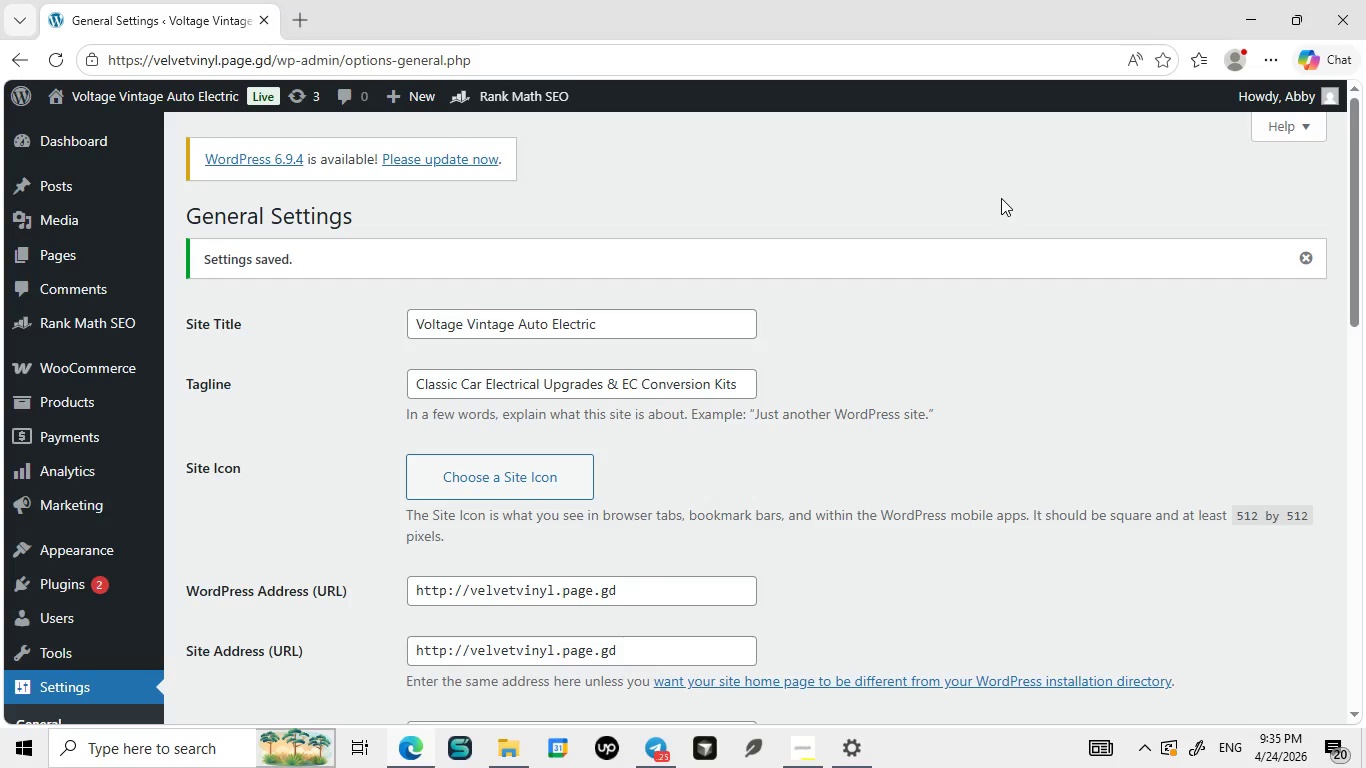 
mouse_move([650, 741])
 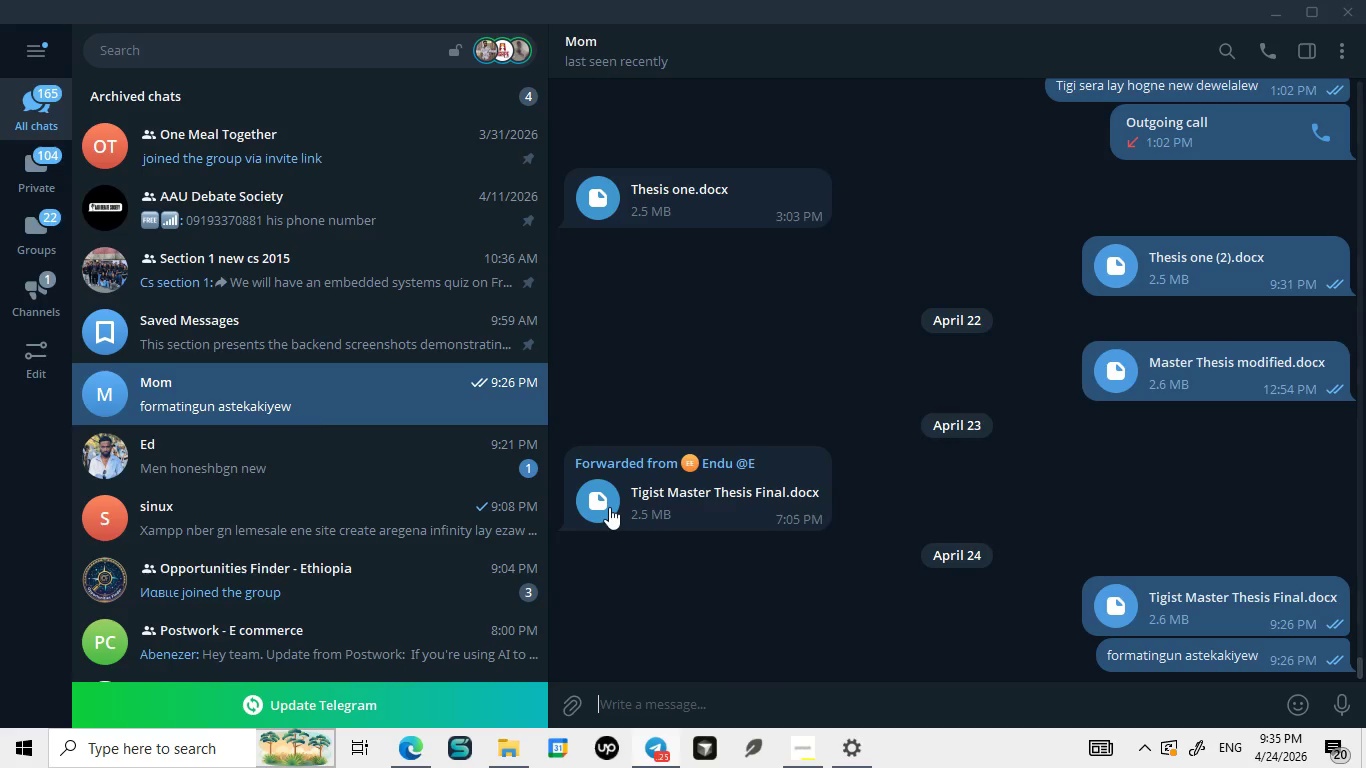 
left_click([657, 678])
 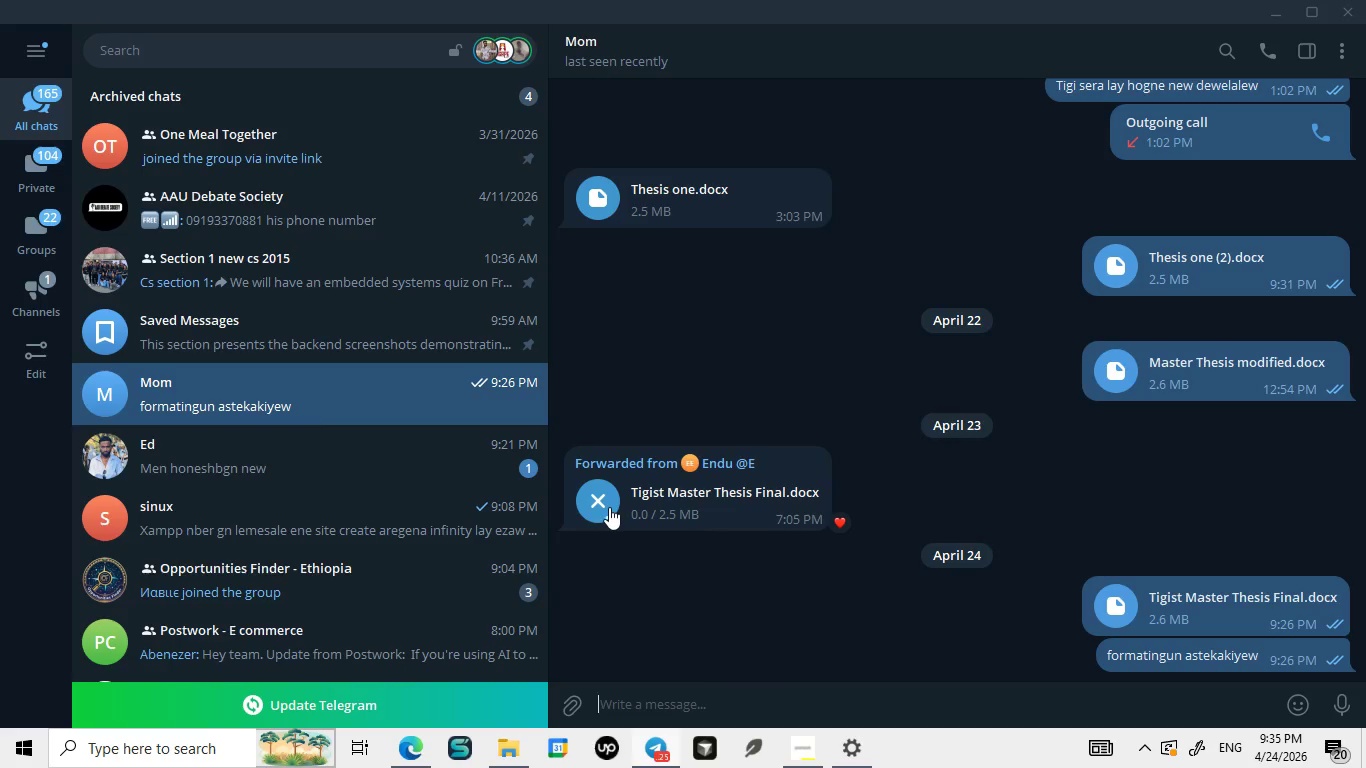 
left_click([609, 507])
 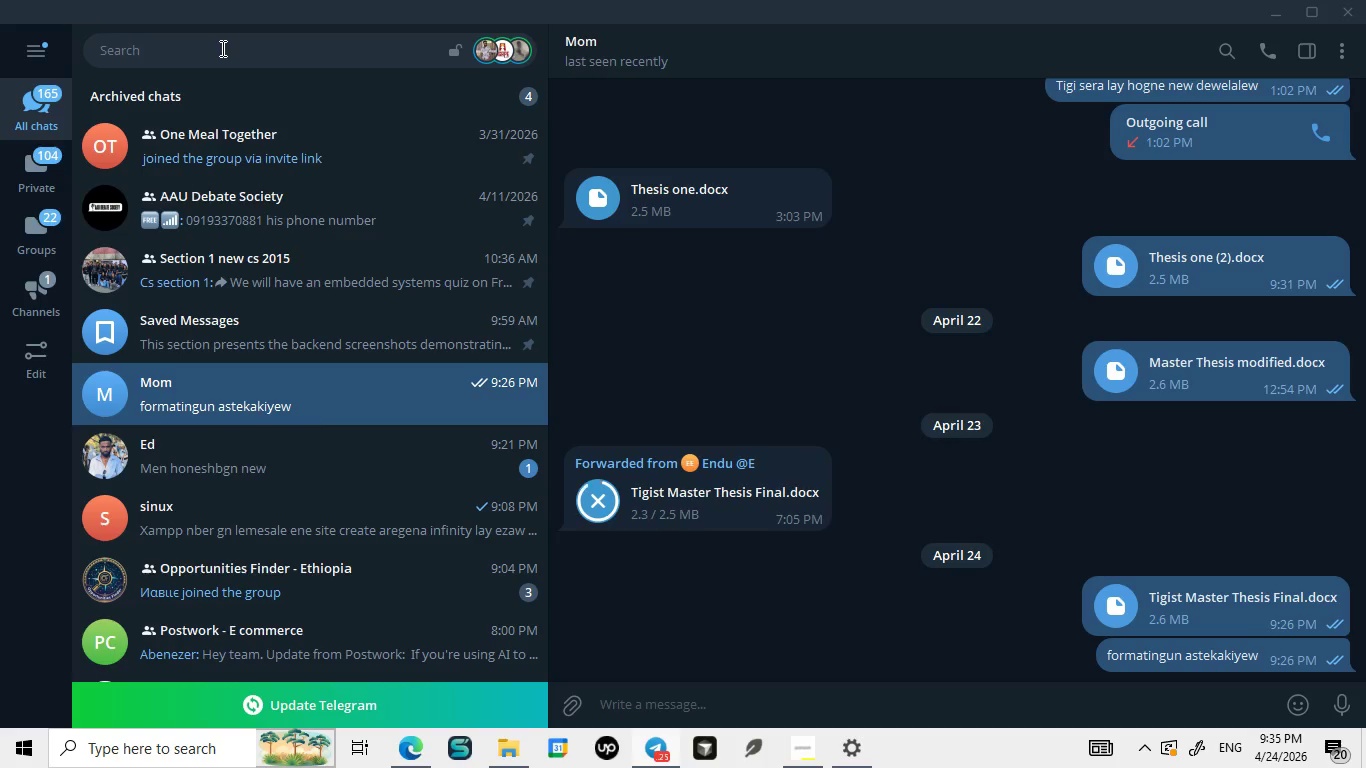 
wait(12.47)
 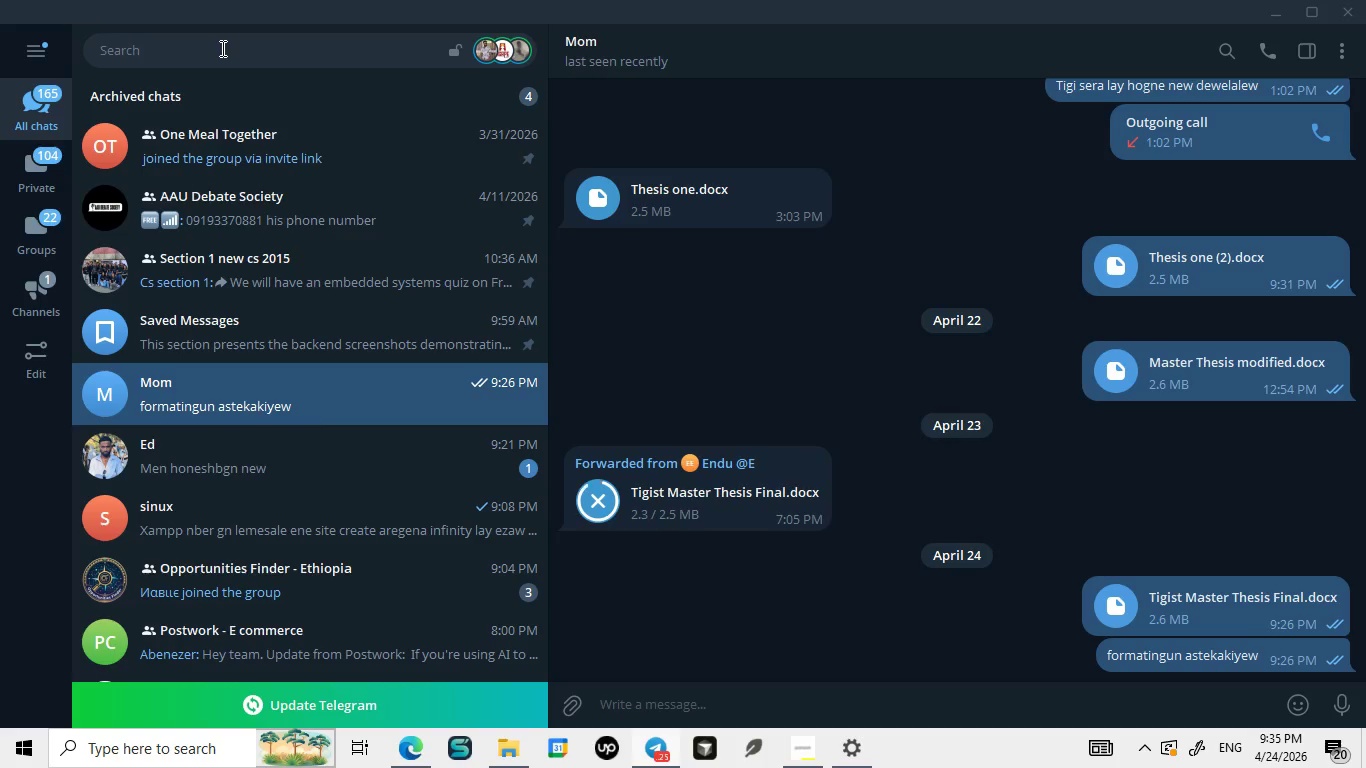 
left_click([602, 494])
 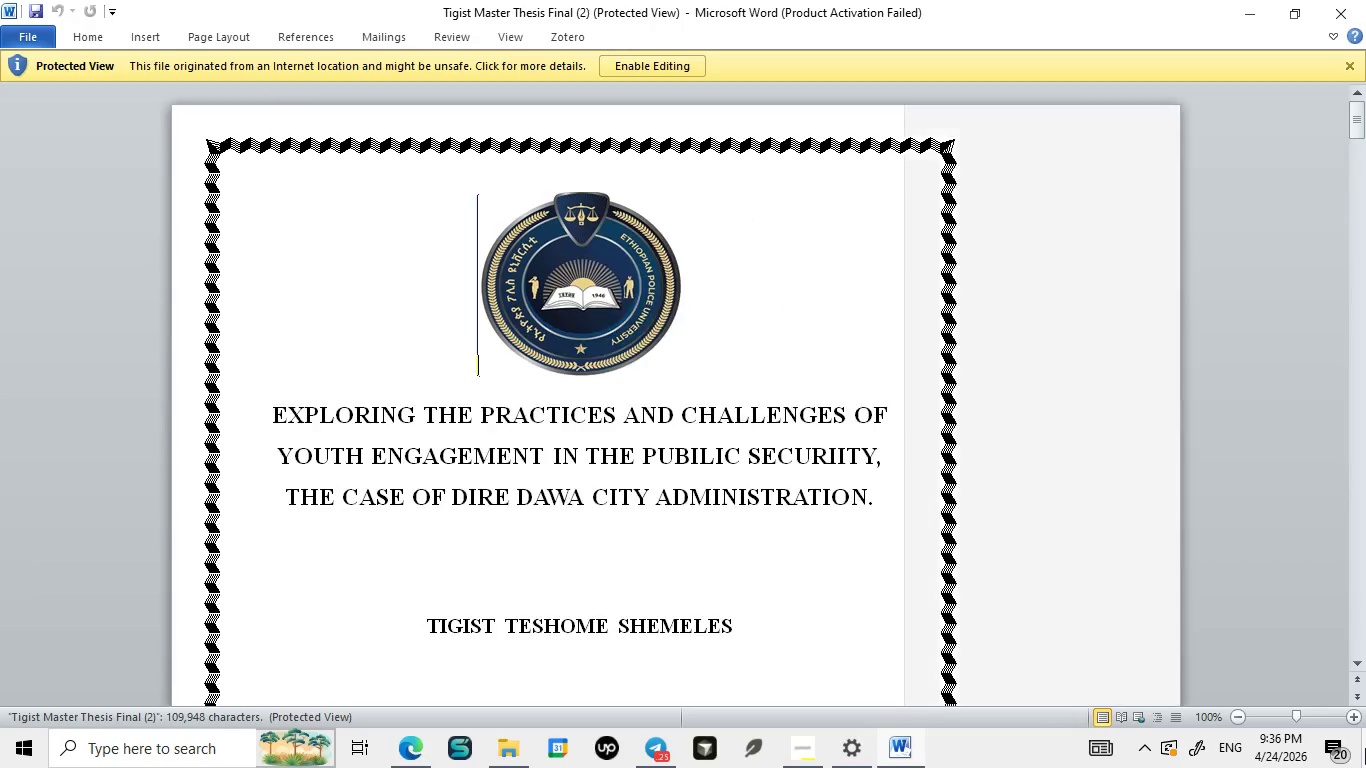 
wait(11.66)
 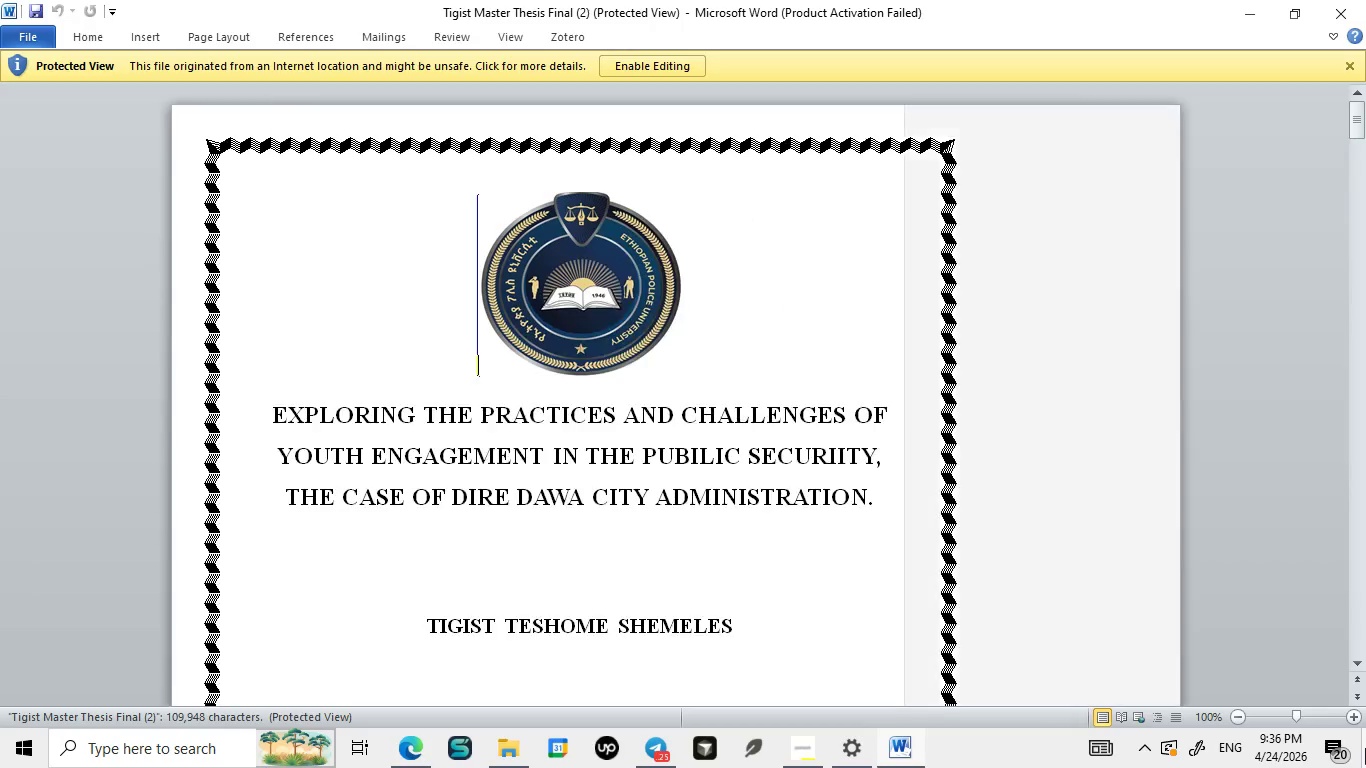 
left_click([918, 159])
 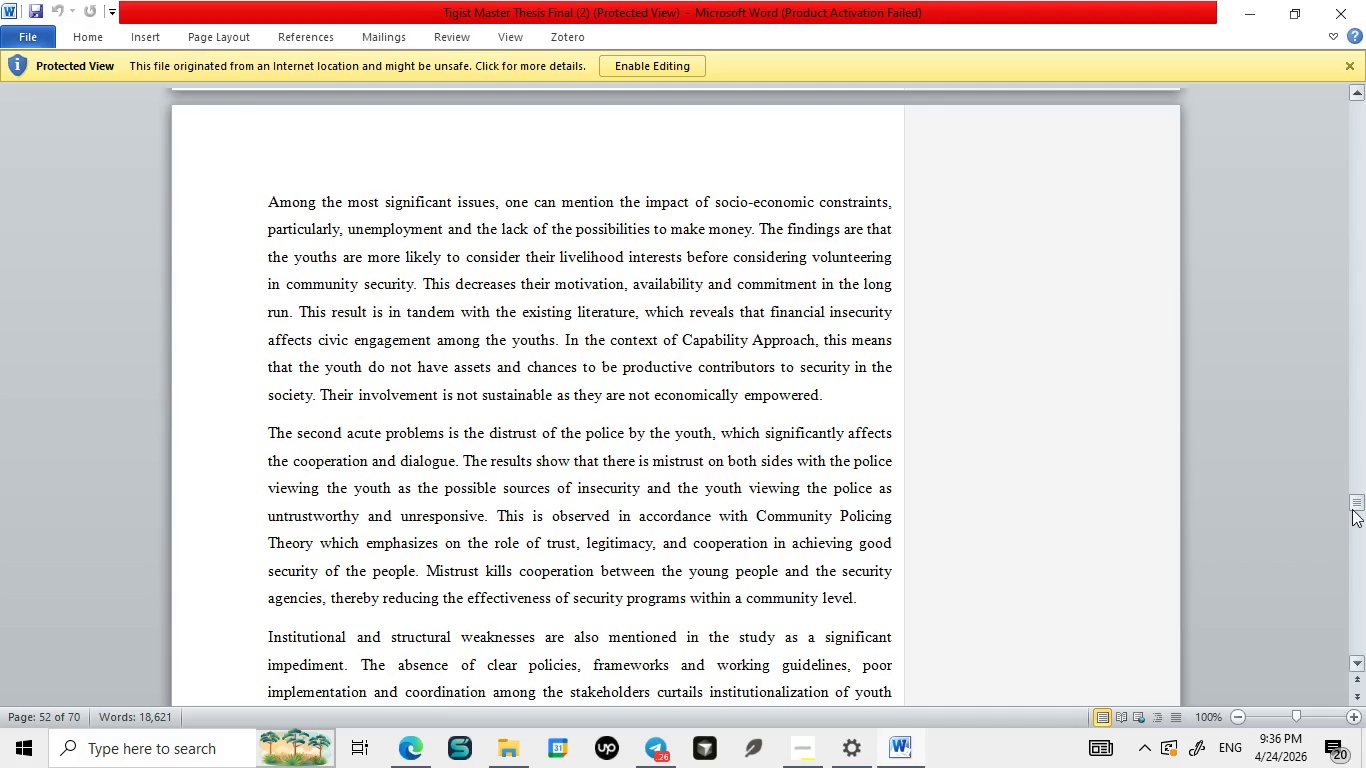 
left_click_drag(start_coordinate=[1354, 112], to_coordinate=[1336, 512])
 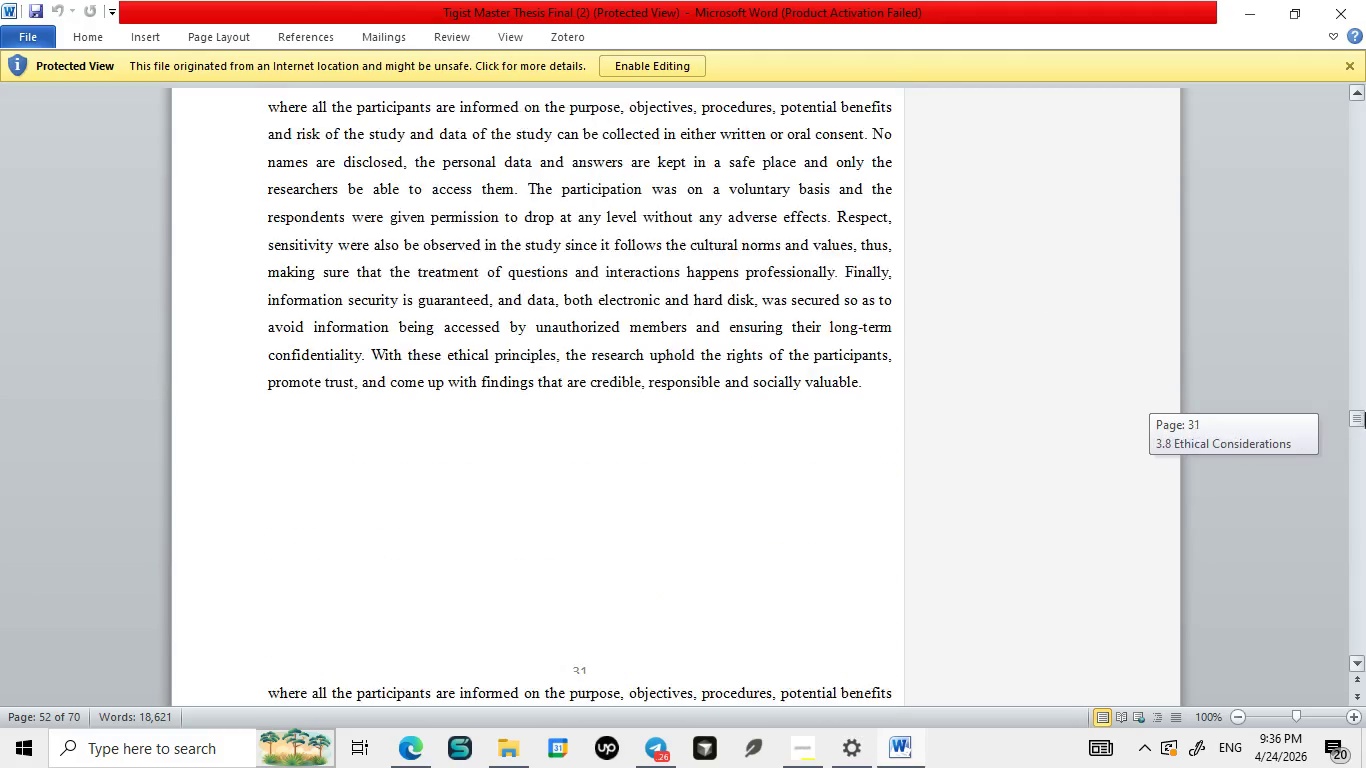 
left_click_drag(start_coordinate=[1361, 504], to_coordinate=[1365, 434])
 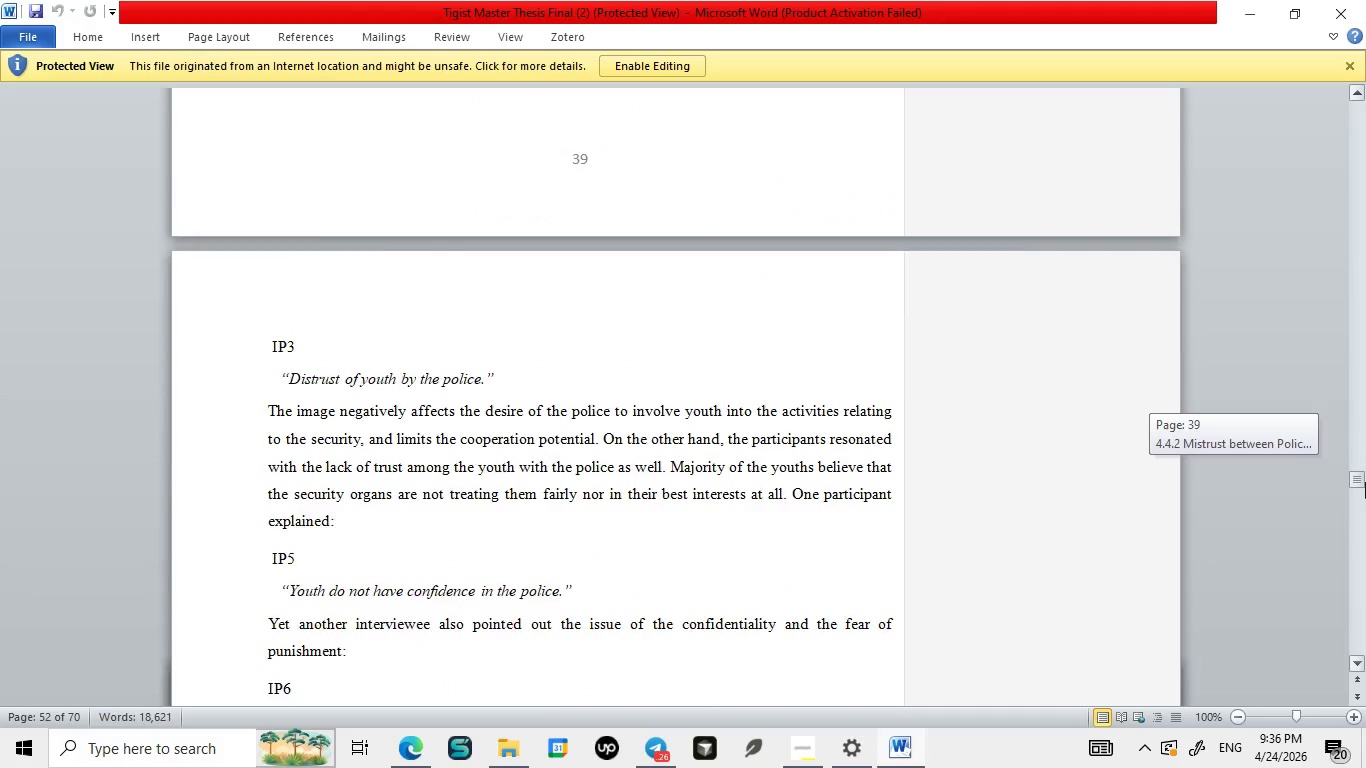 
left_click_drag(start_coordinate=[1365, 434], to_coordinate=[1353, 426])
 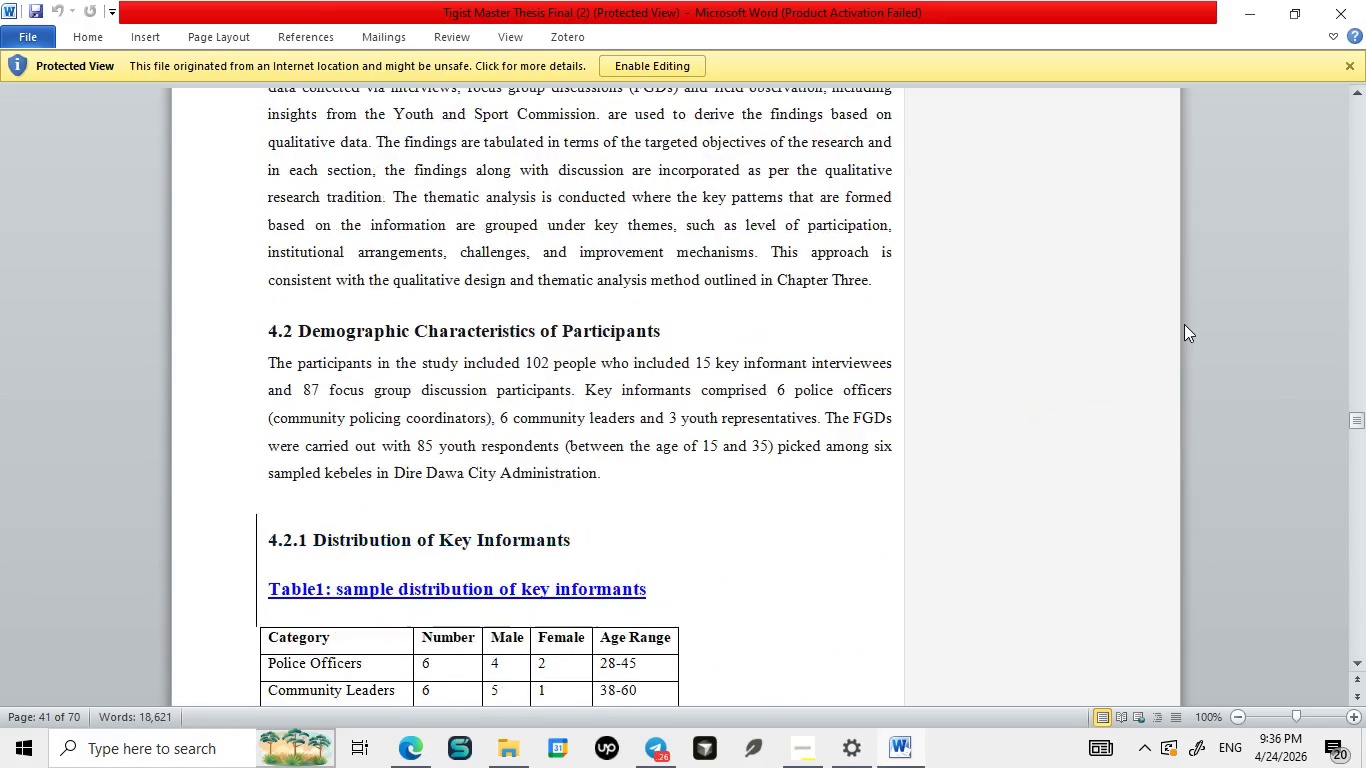 
scroll: coordinate [1184, 324], scroll_direction: up, amount: 6.0
 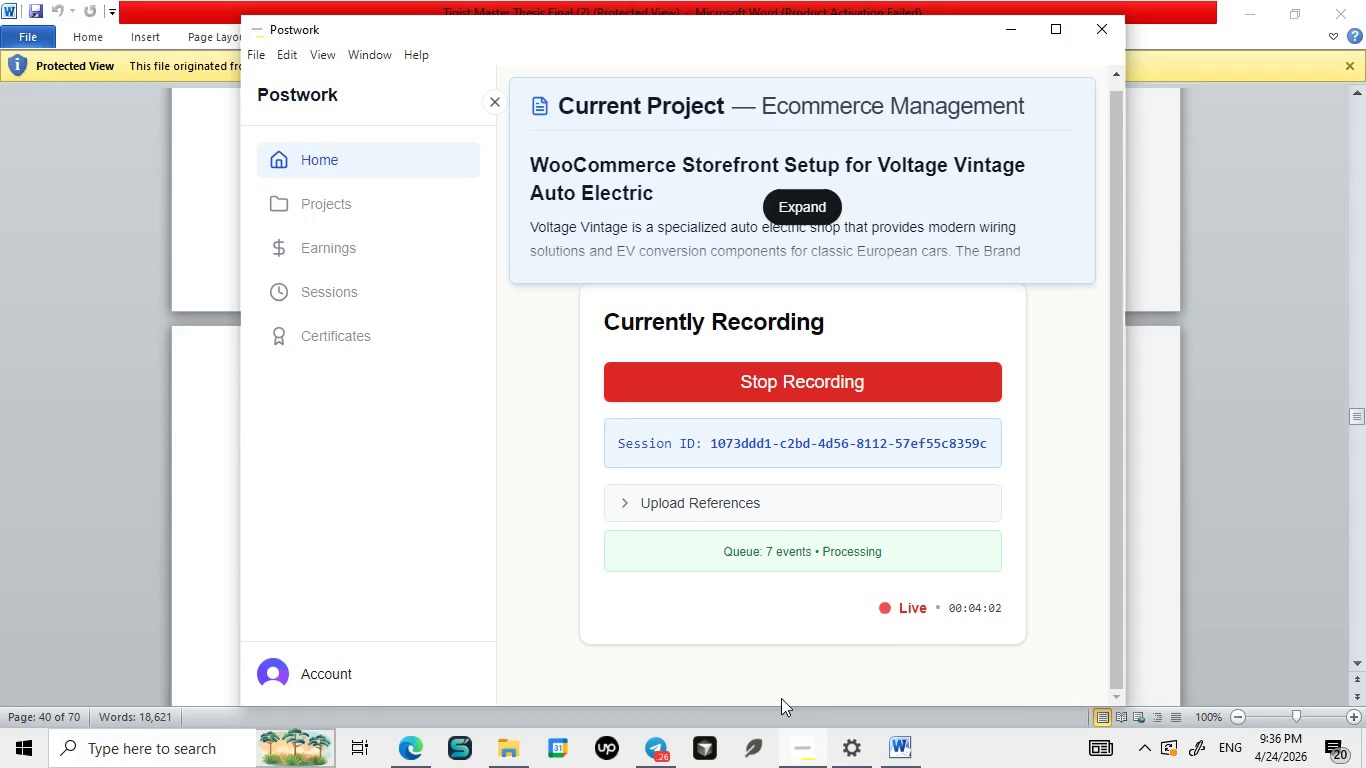 
left_click([781, 698])